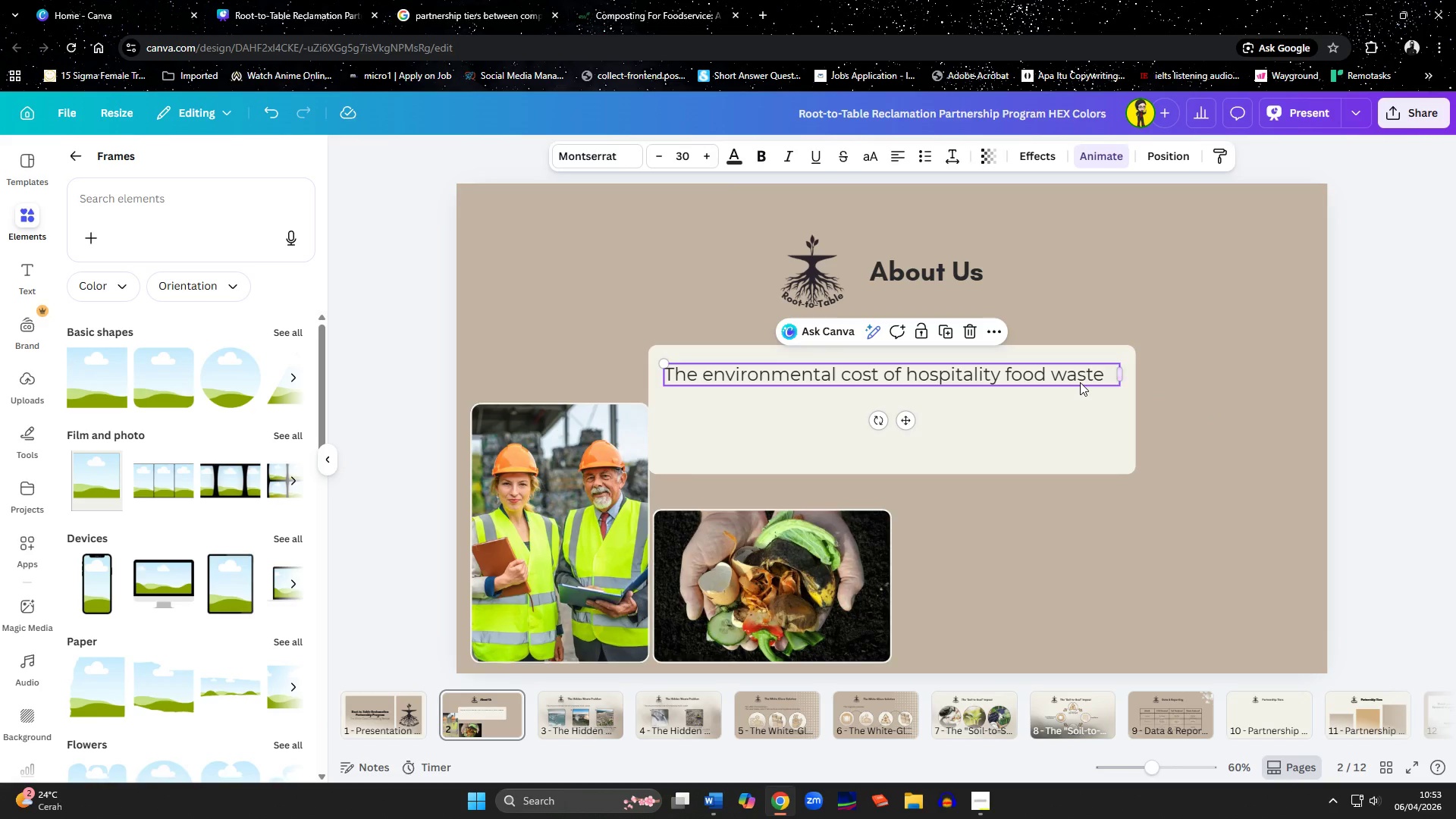 
left_click([1080, 382])
 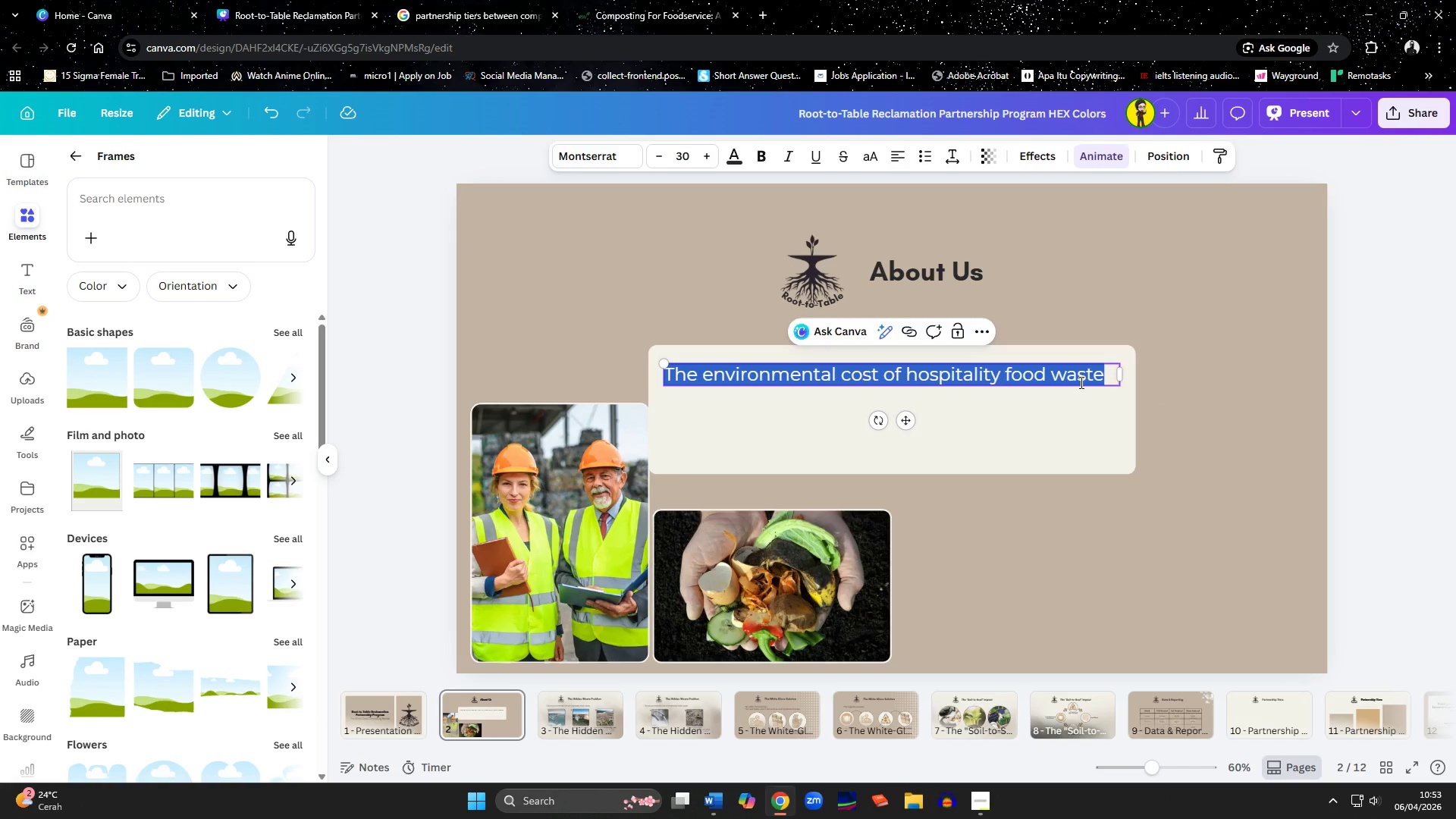 
type(Establishe )
key(Backspace)
type(d in 2010, )
 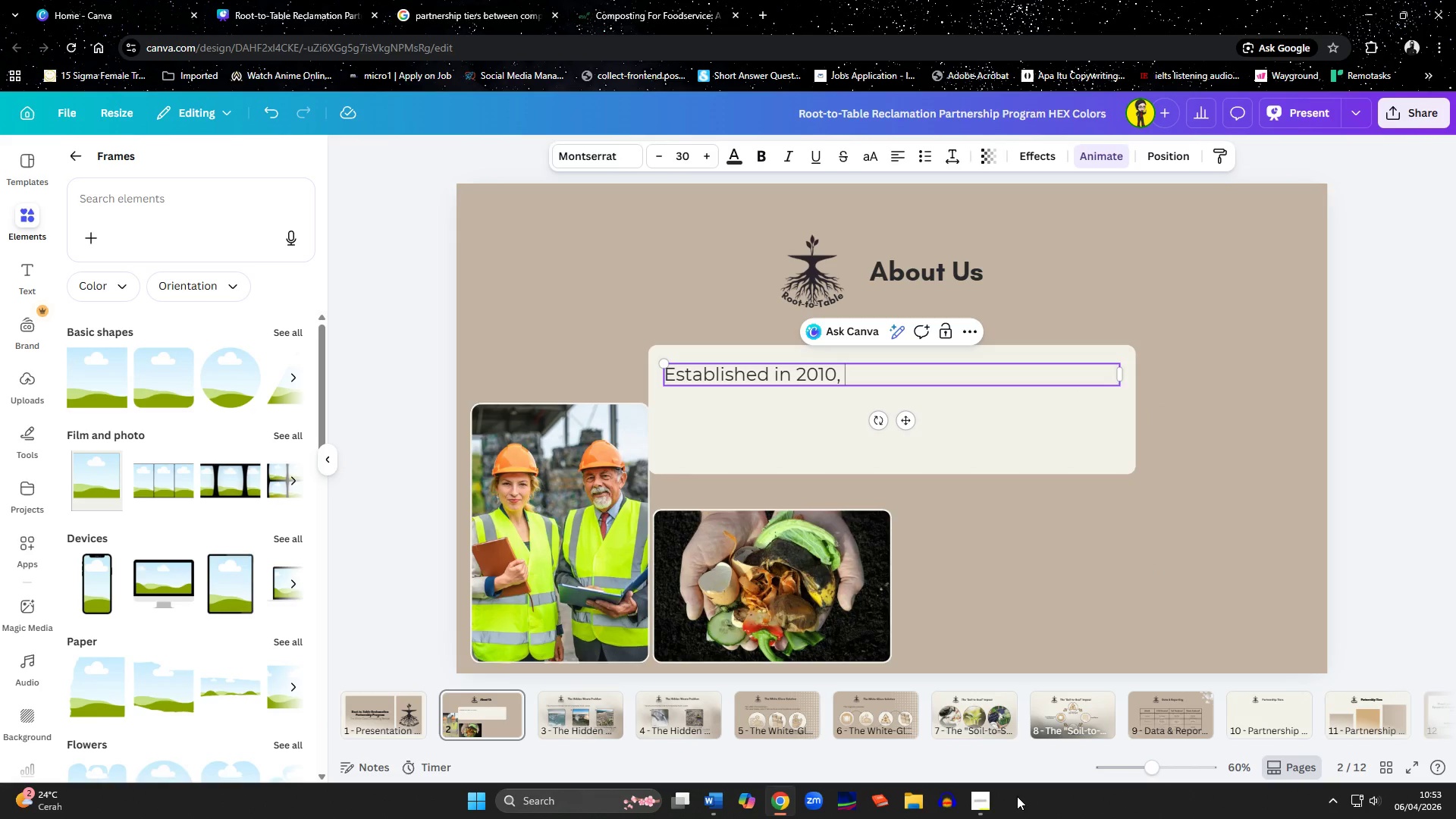 
left_click([990, 802])